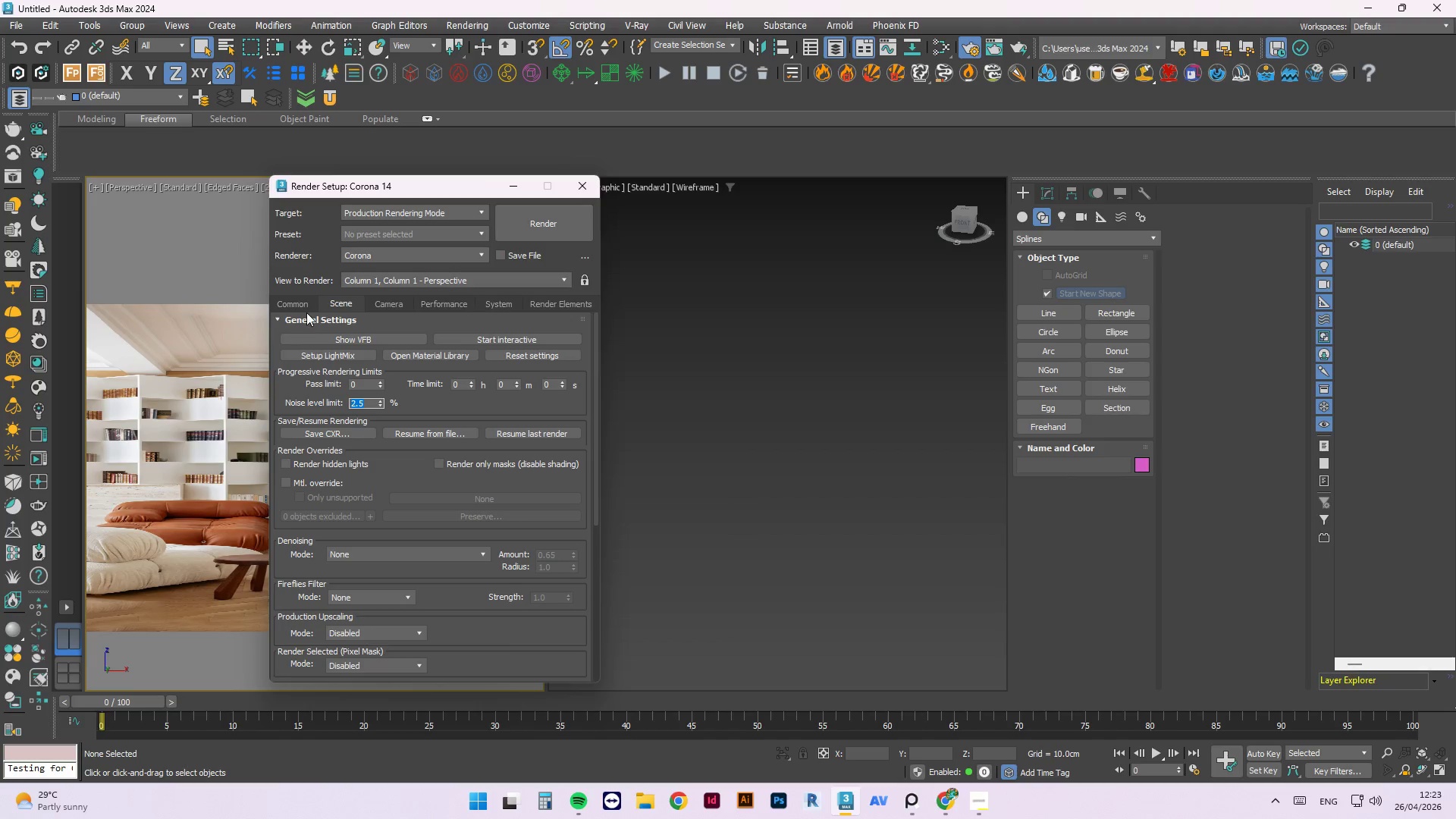 
left_click([305, 303])
 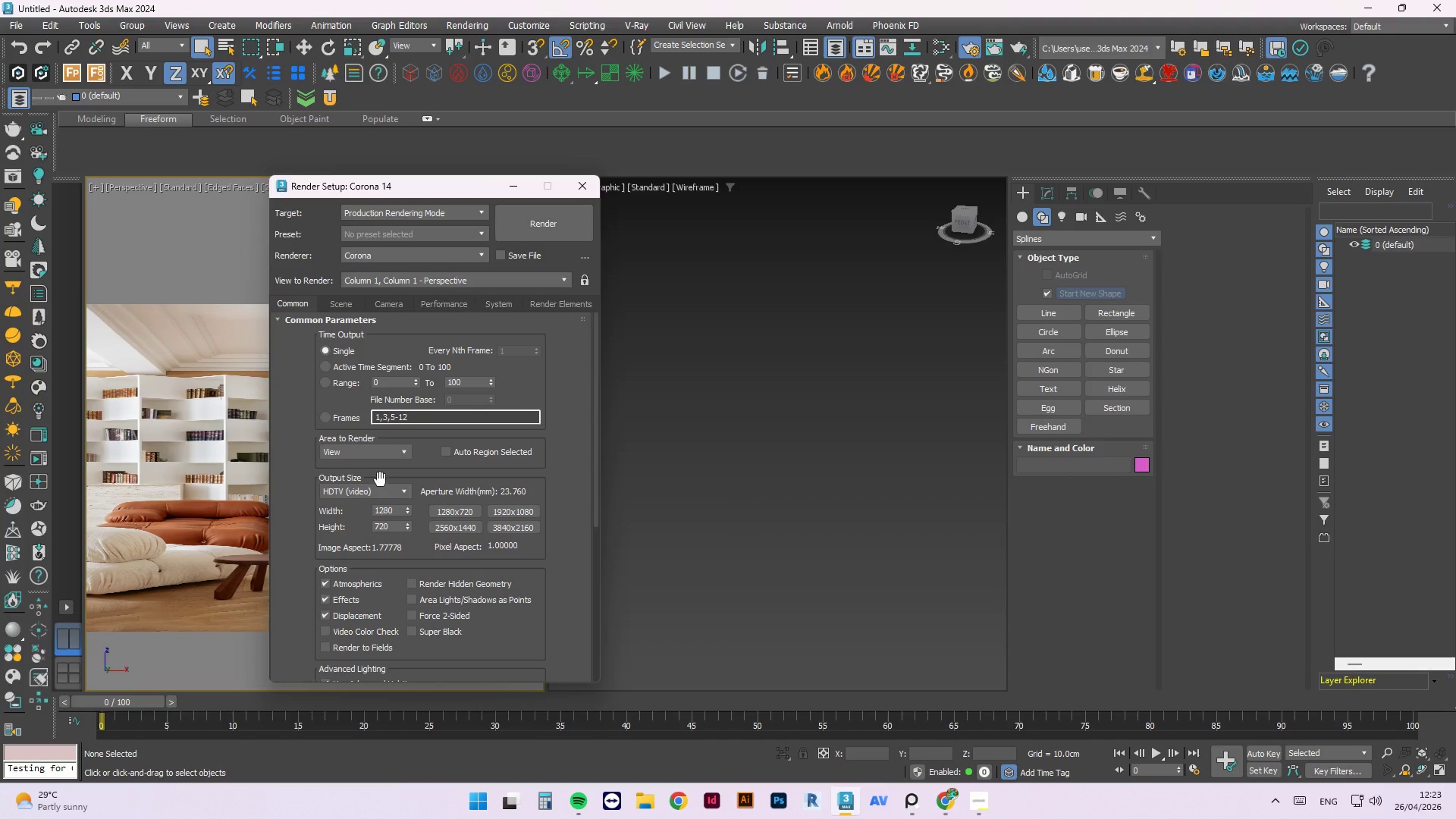 
left_click_drag(start_coordinate=[394, 511], to_coordinate=[358, 513])